 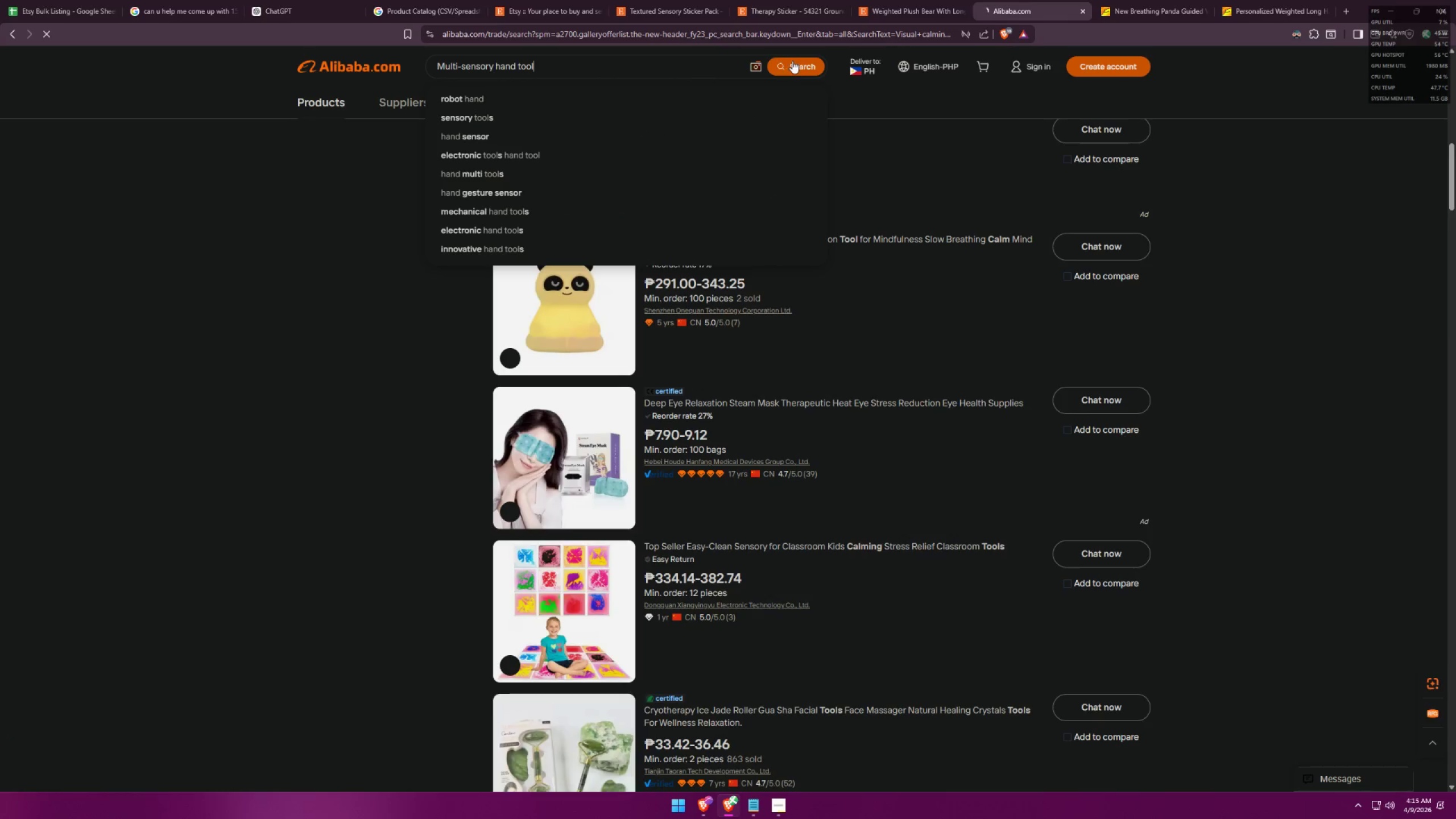 
mouse_move([804, 61])
 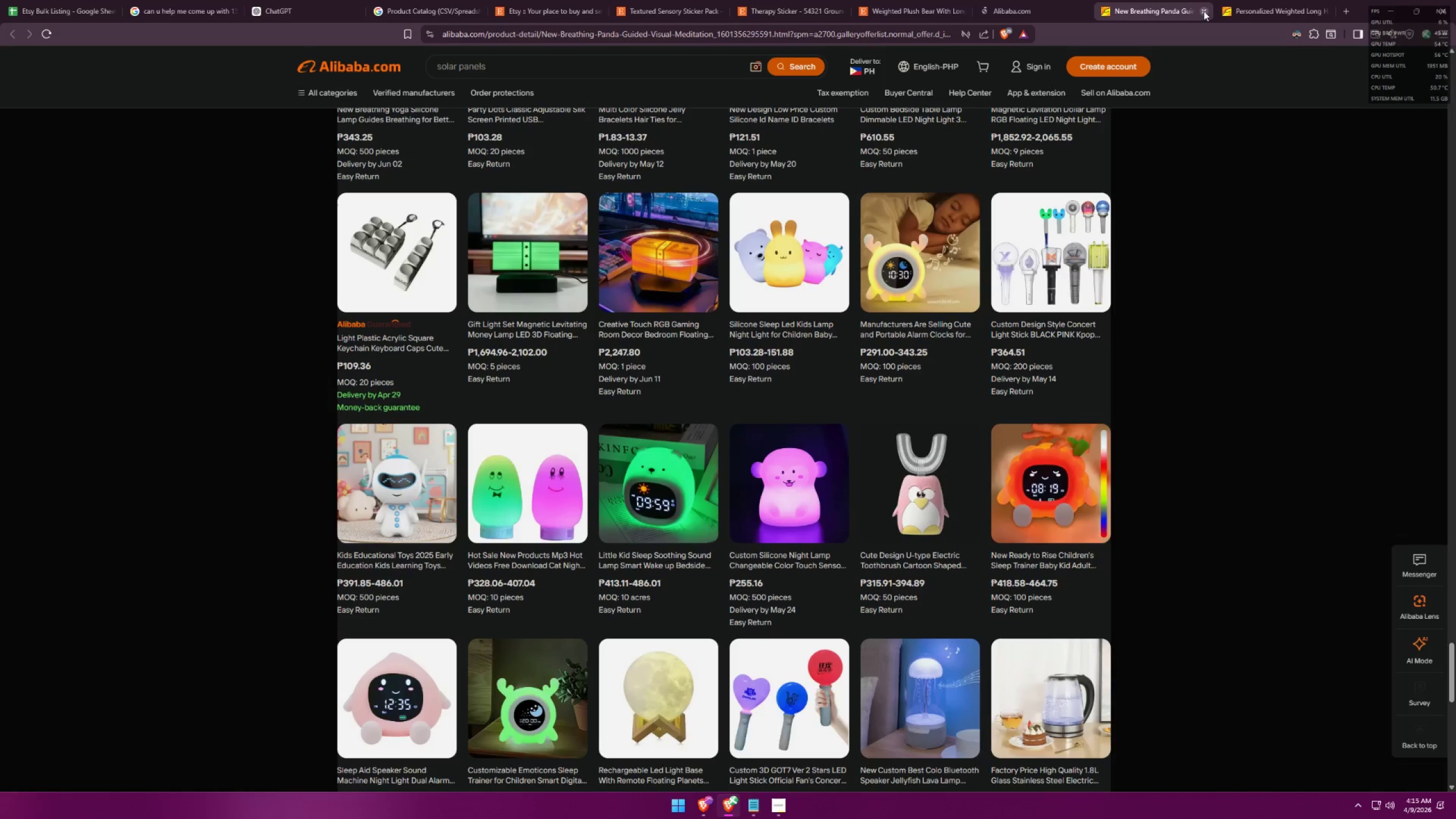 
left_click([1203, 10])
 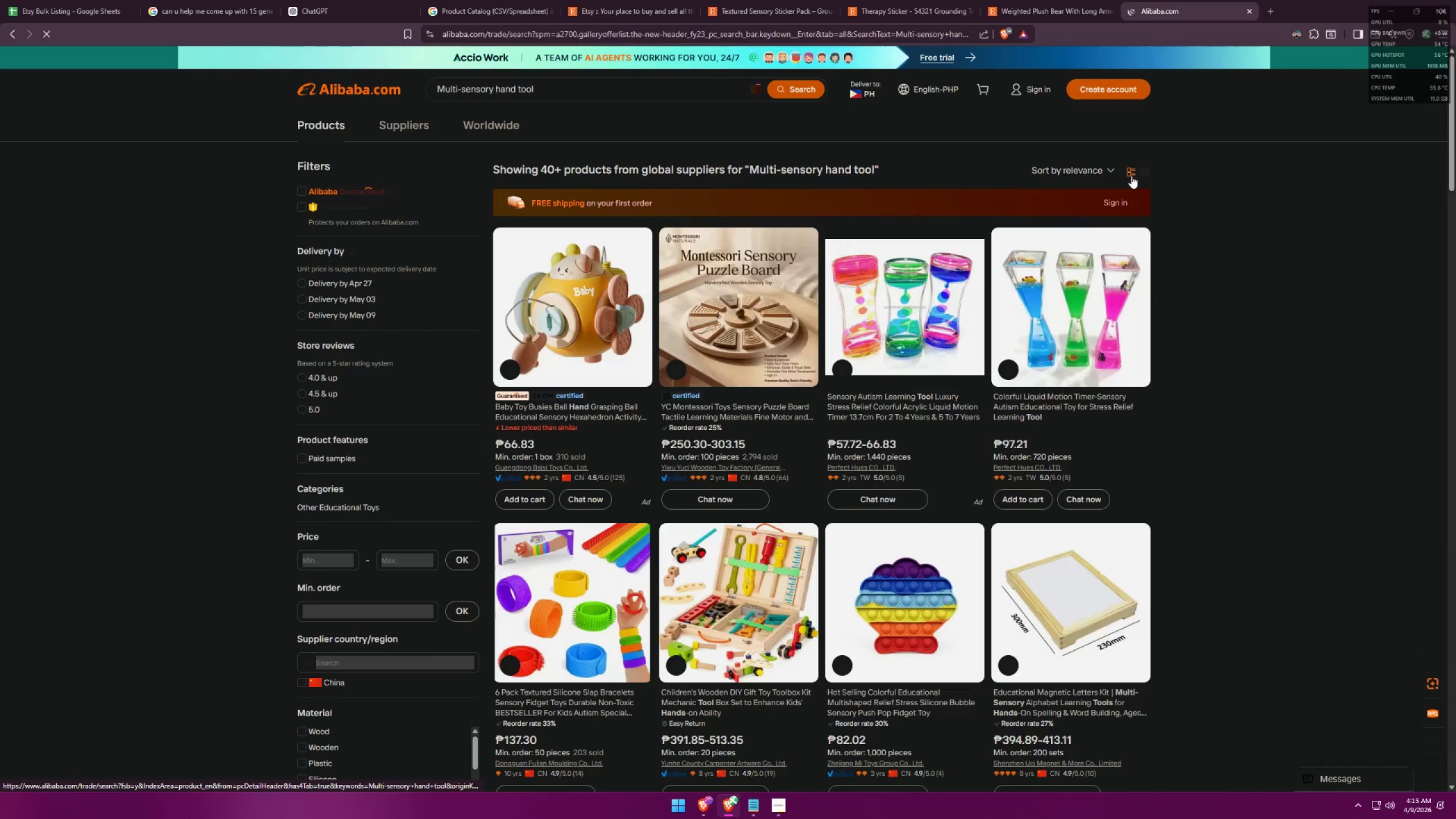 
mouse_move([803, 297])
 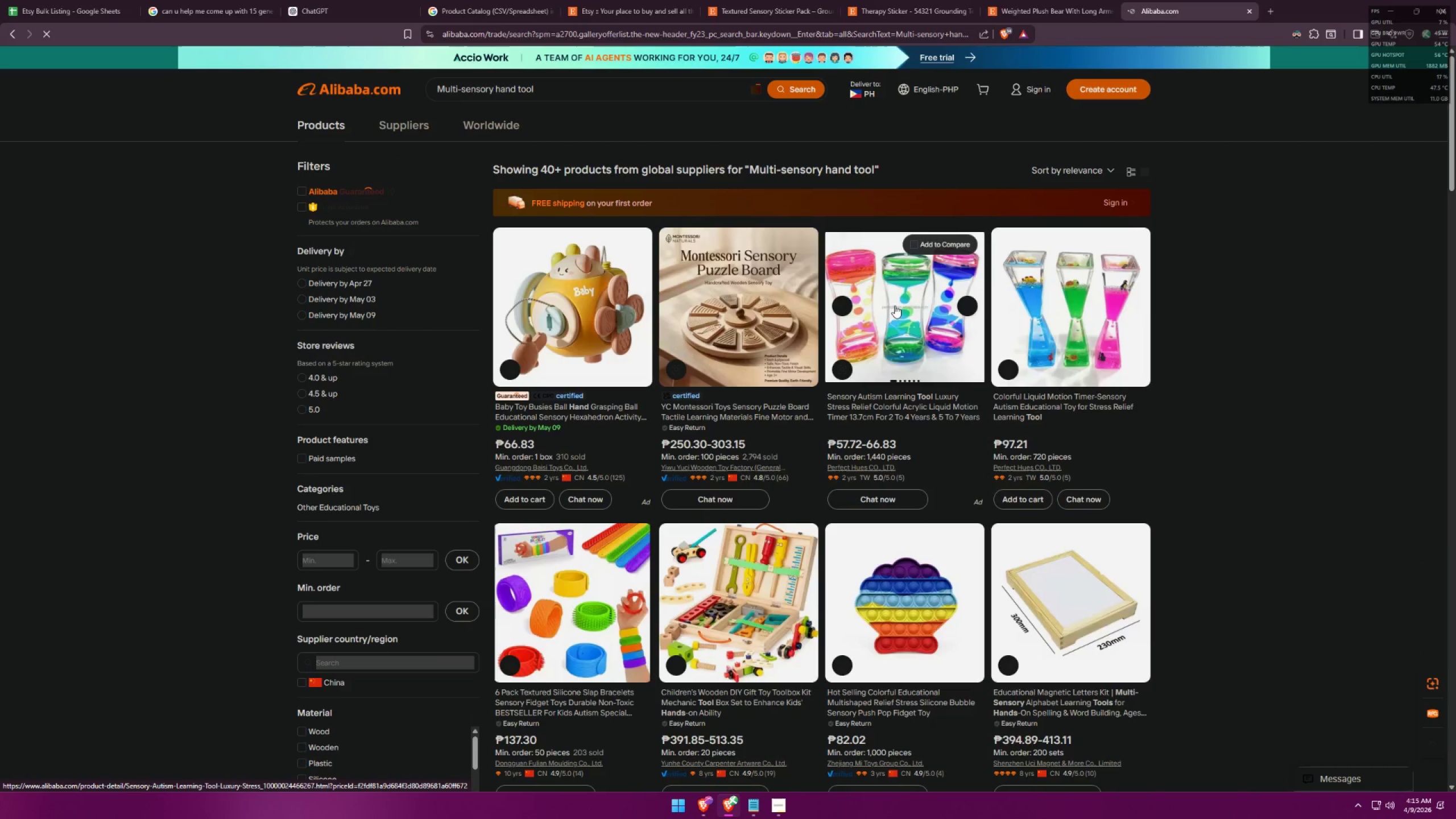 
scroll: coordinate [1243, 621], scroll_direction: down, amount: 19.0
 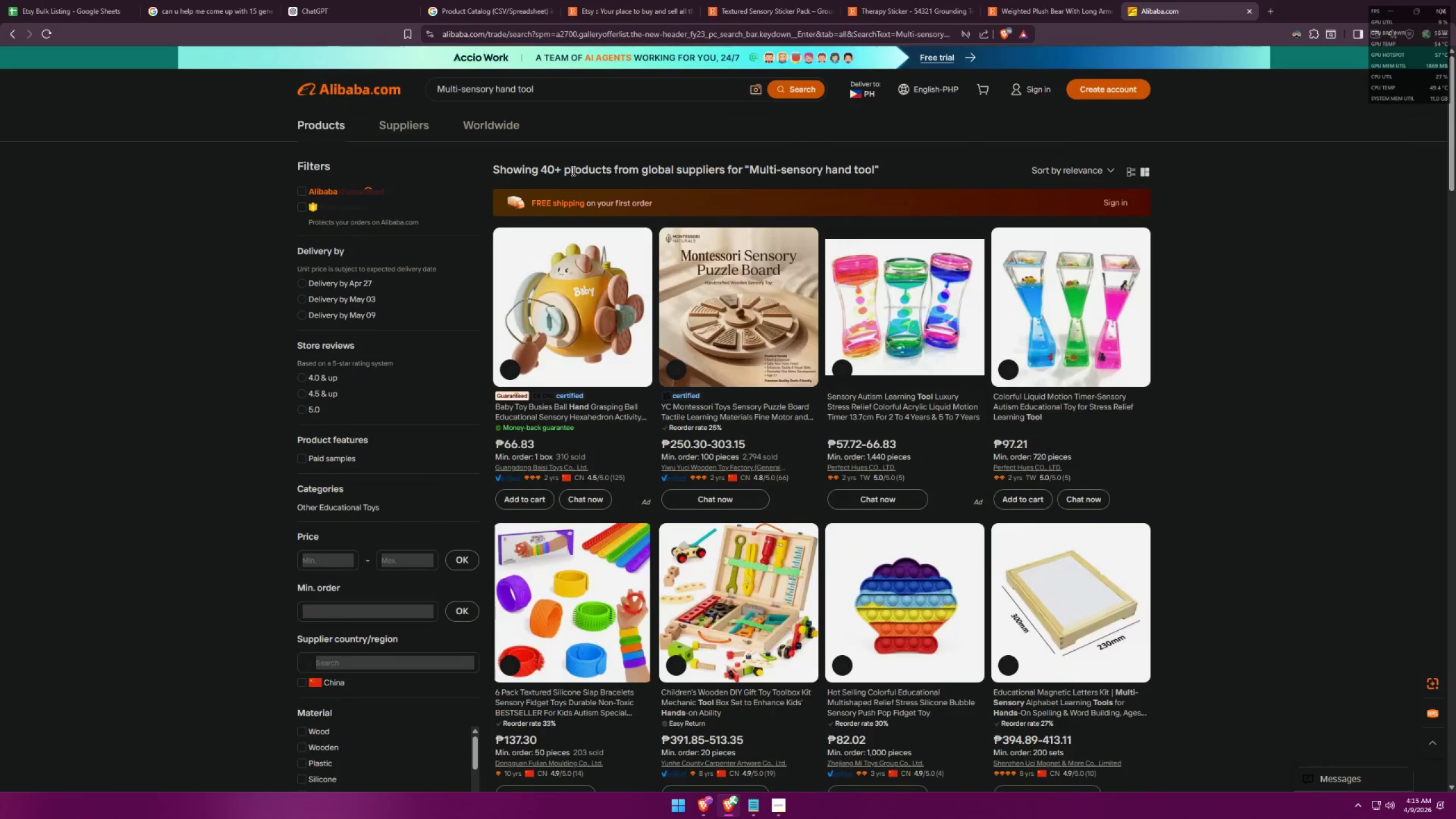 
left_click_drag(start_coordinate=[583, 101], to_coordinate=[332, 89])
 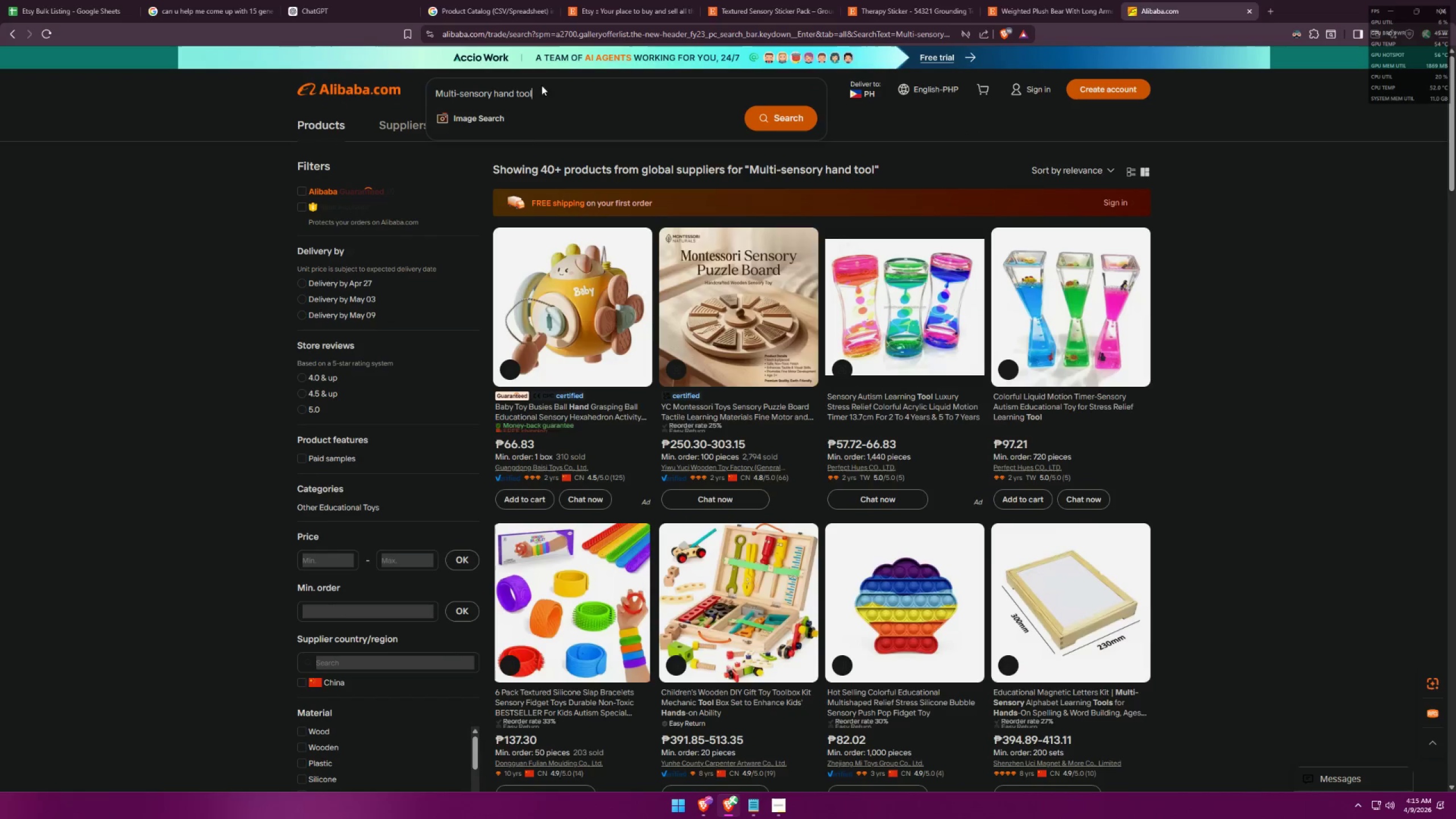 
double_click([541, 93])
 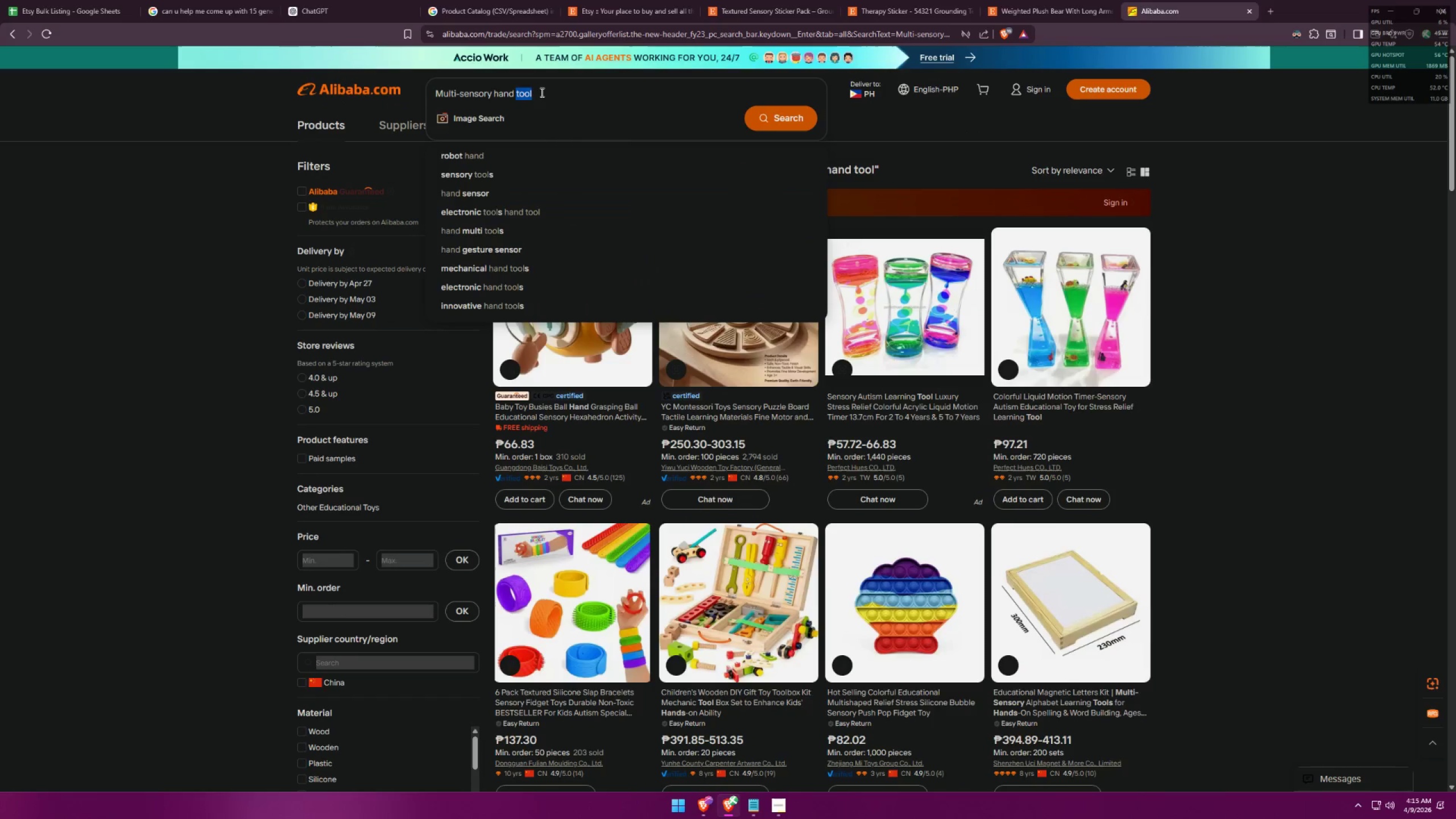 
triple_click([541, 92])
 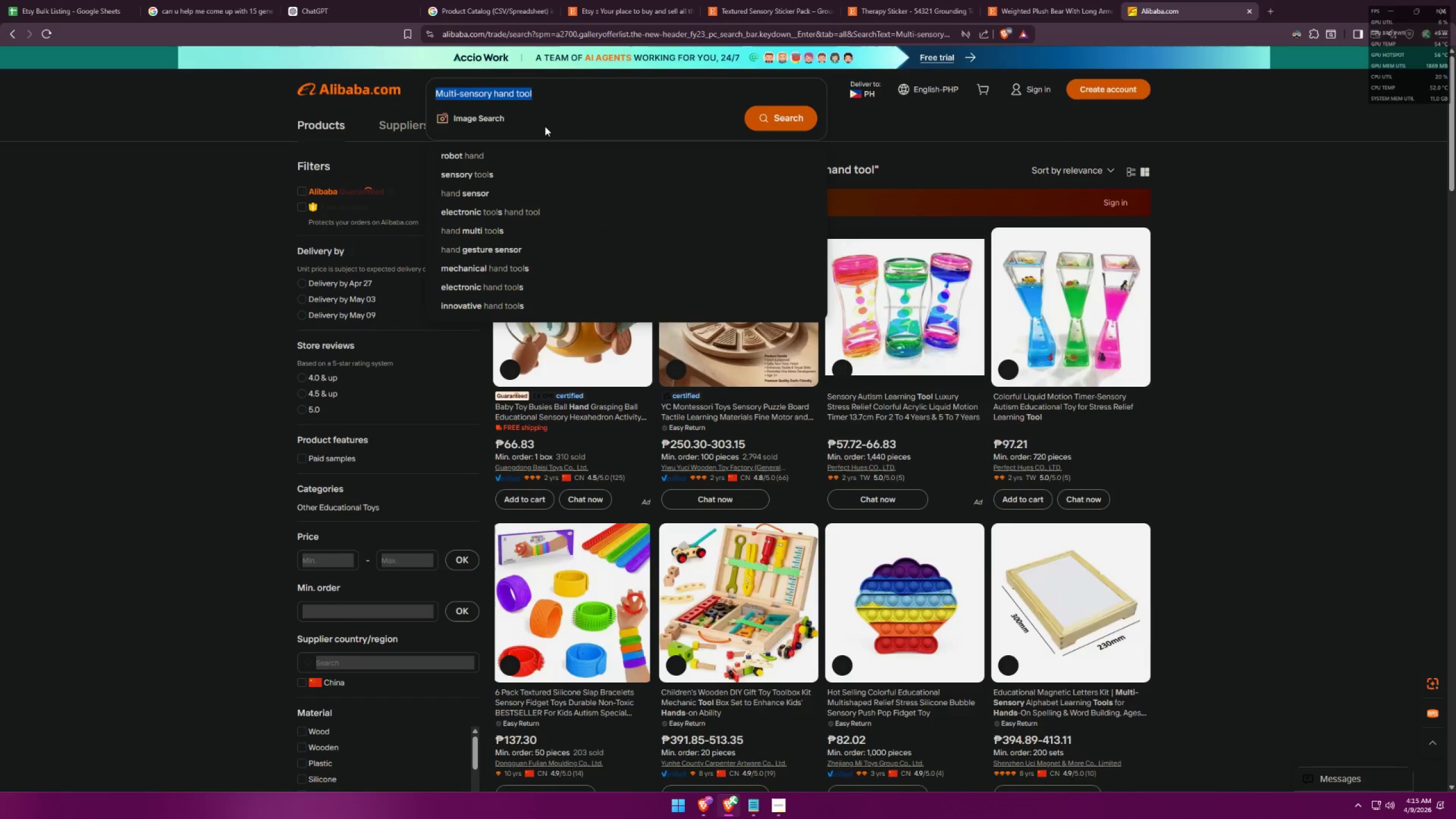 
type(sensory tools)
 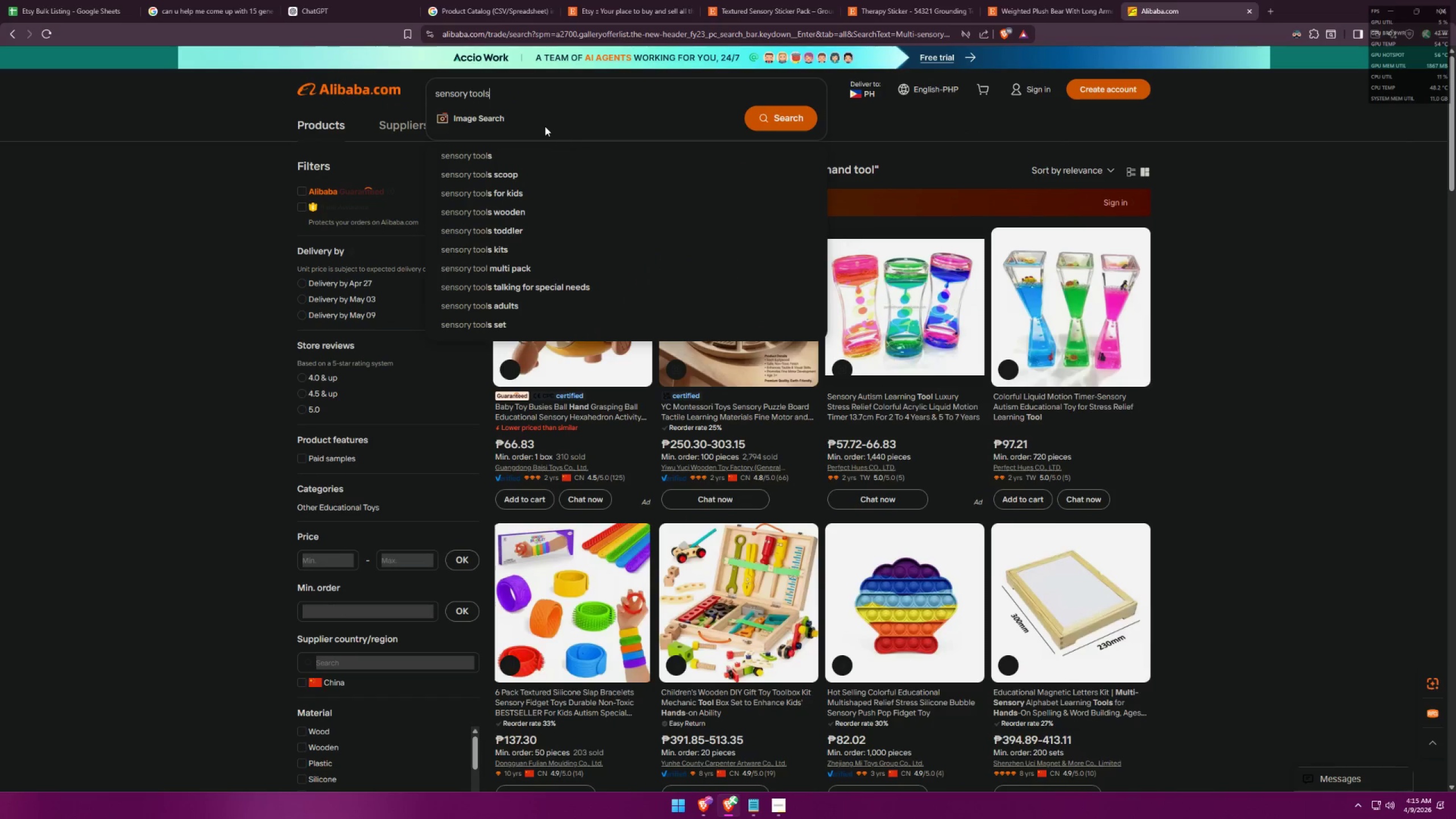 
key(Enter)
 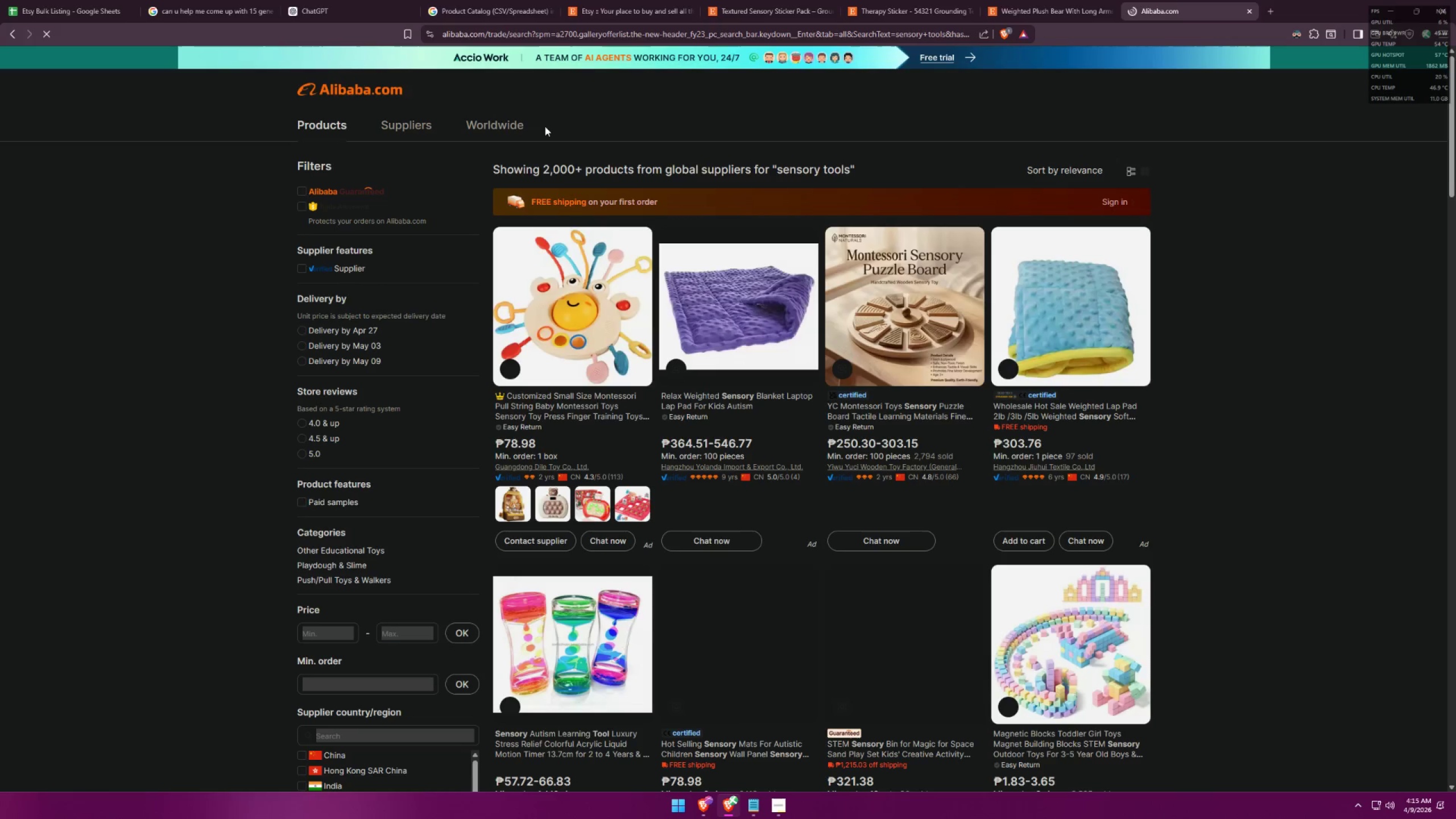 
mouse_move([851, 292])
 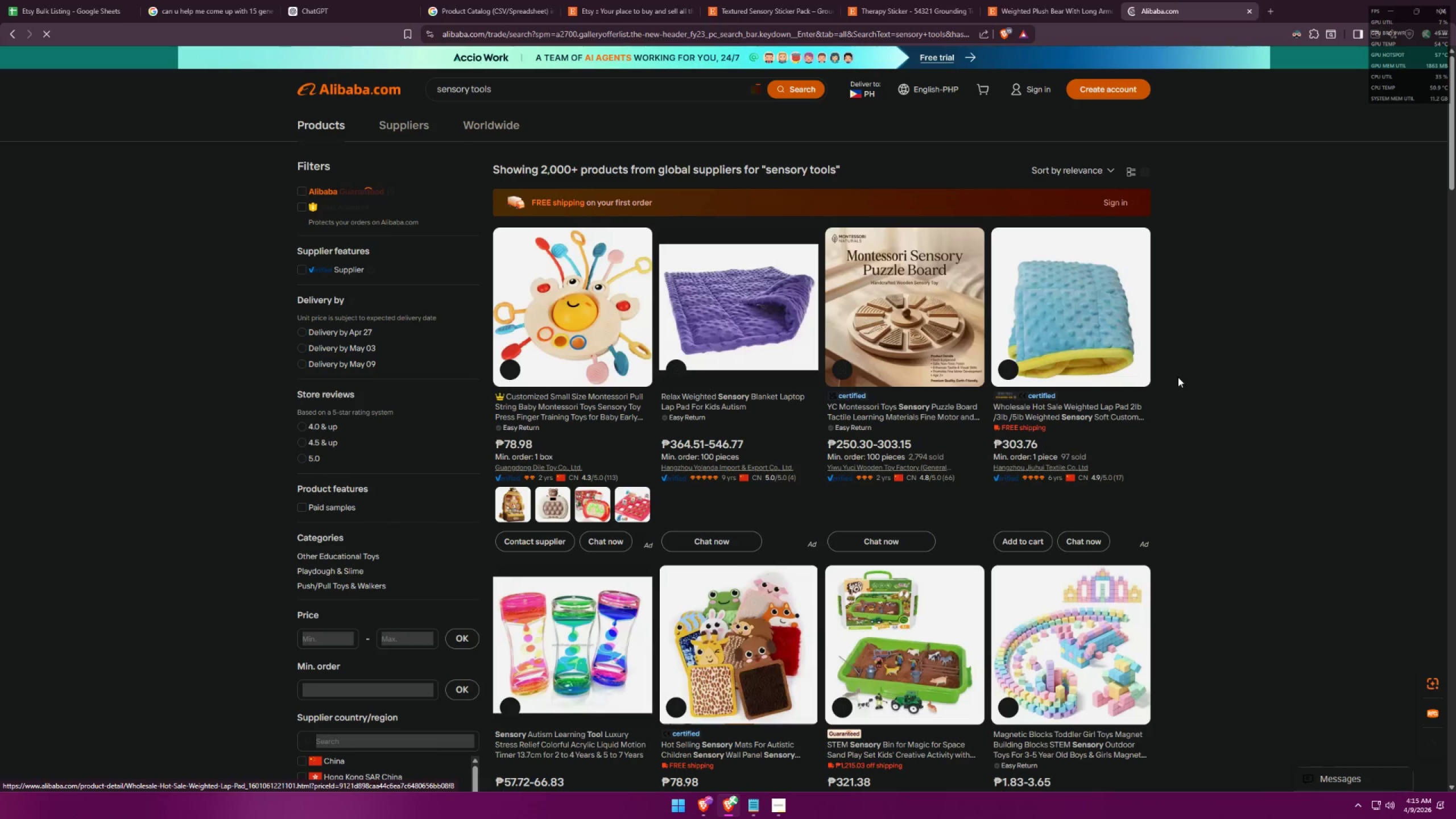 
scroll: coordinate [1099, 447], scroll_direction: down, amount: 11.0
 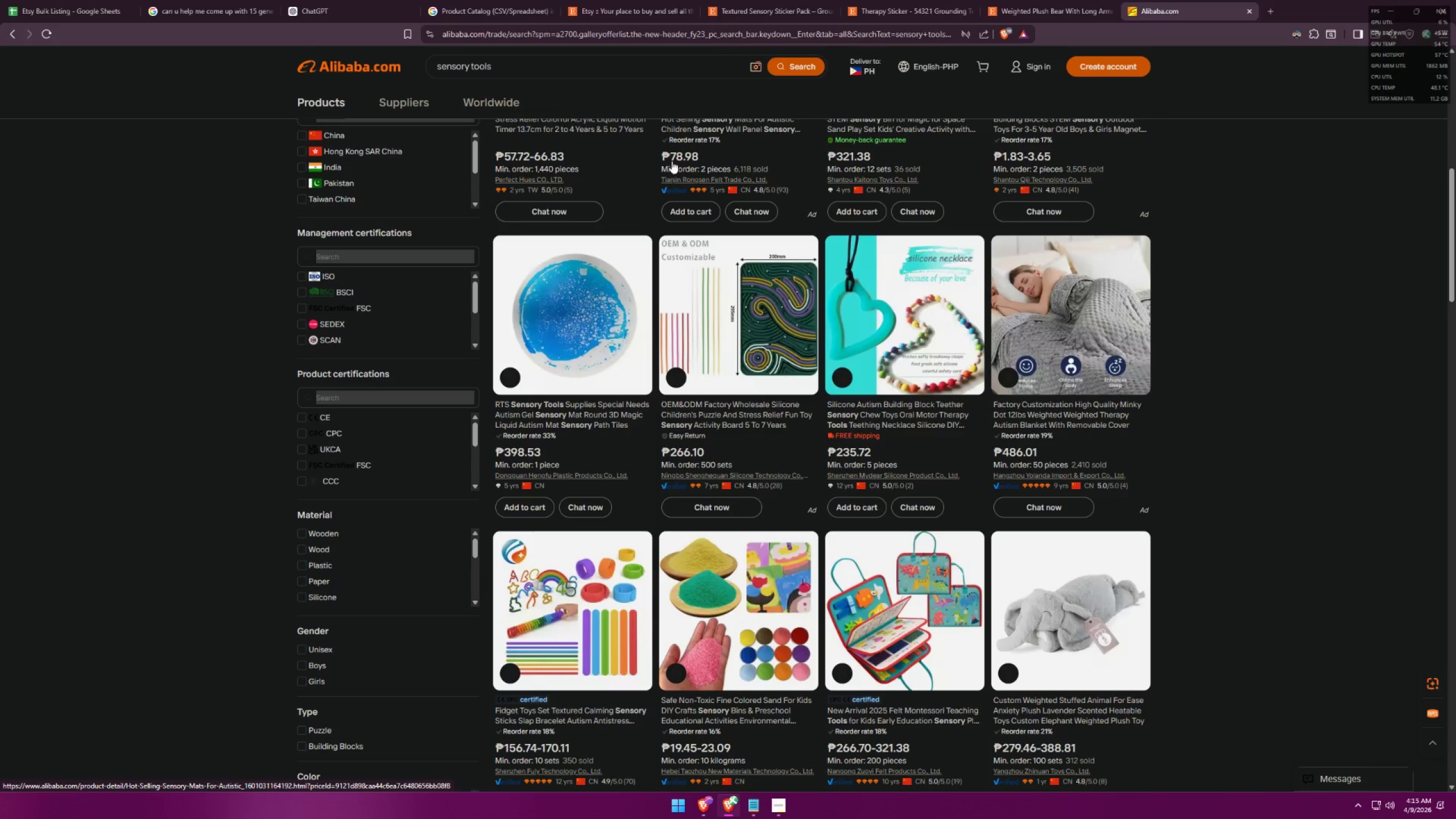 
wait(11.26)
 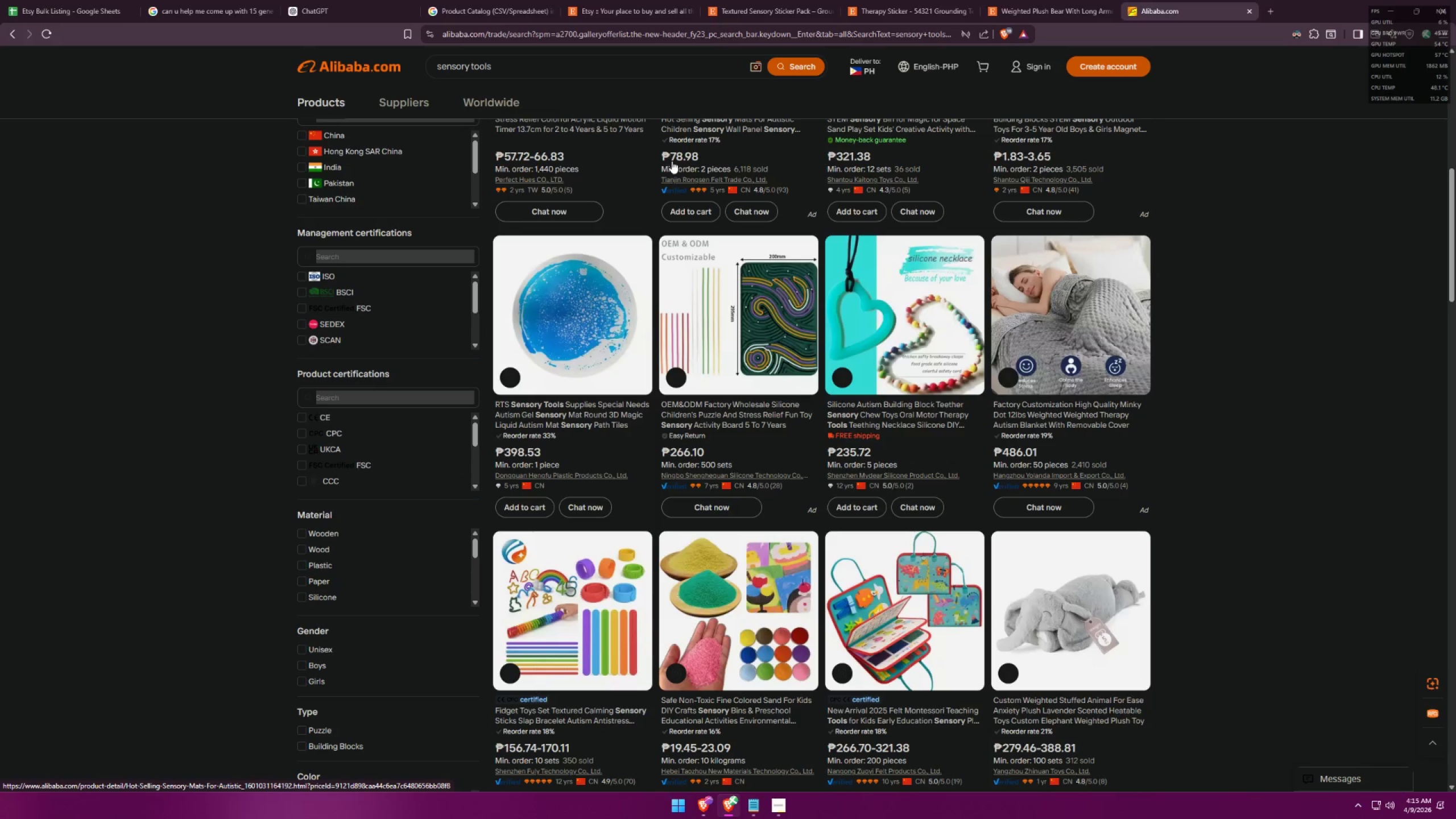 
scroll: coordinate [934, 328], scroll_direction: down, amount: 5.0
 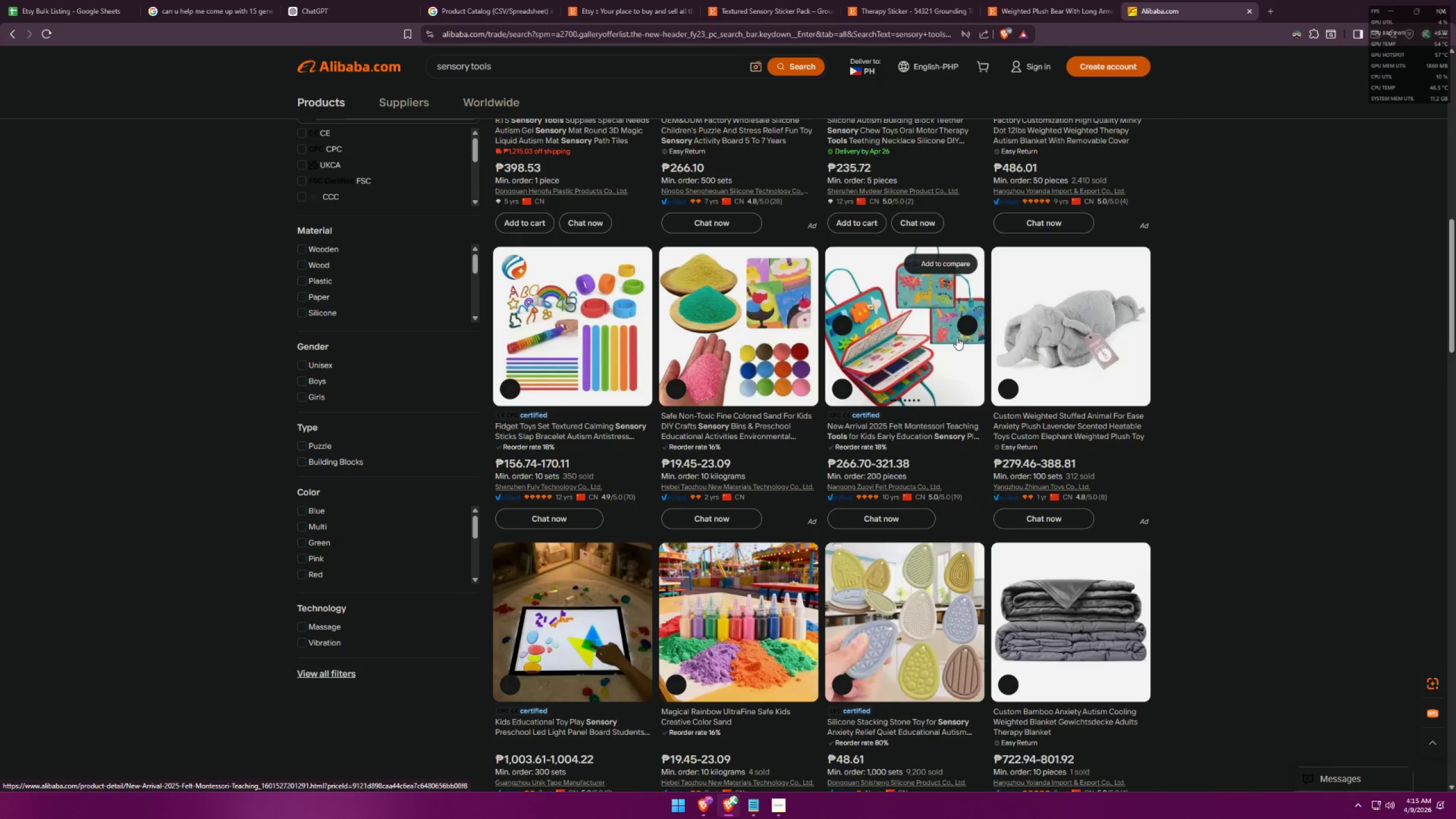 
key(Alt+AltLeft)
 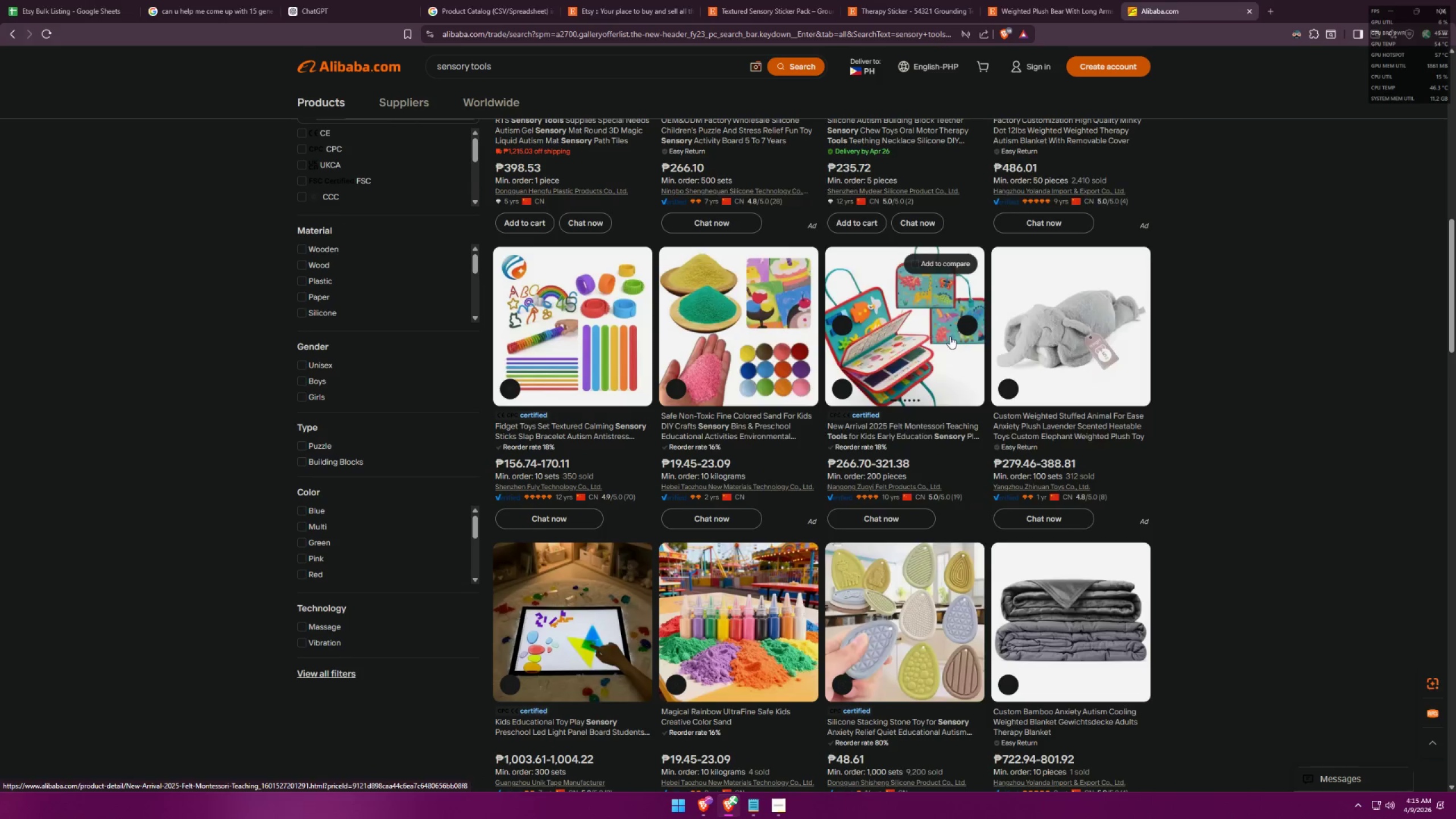 
key(Alt+Tab)
 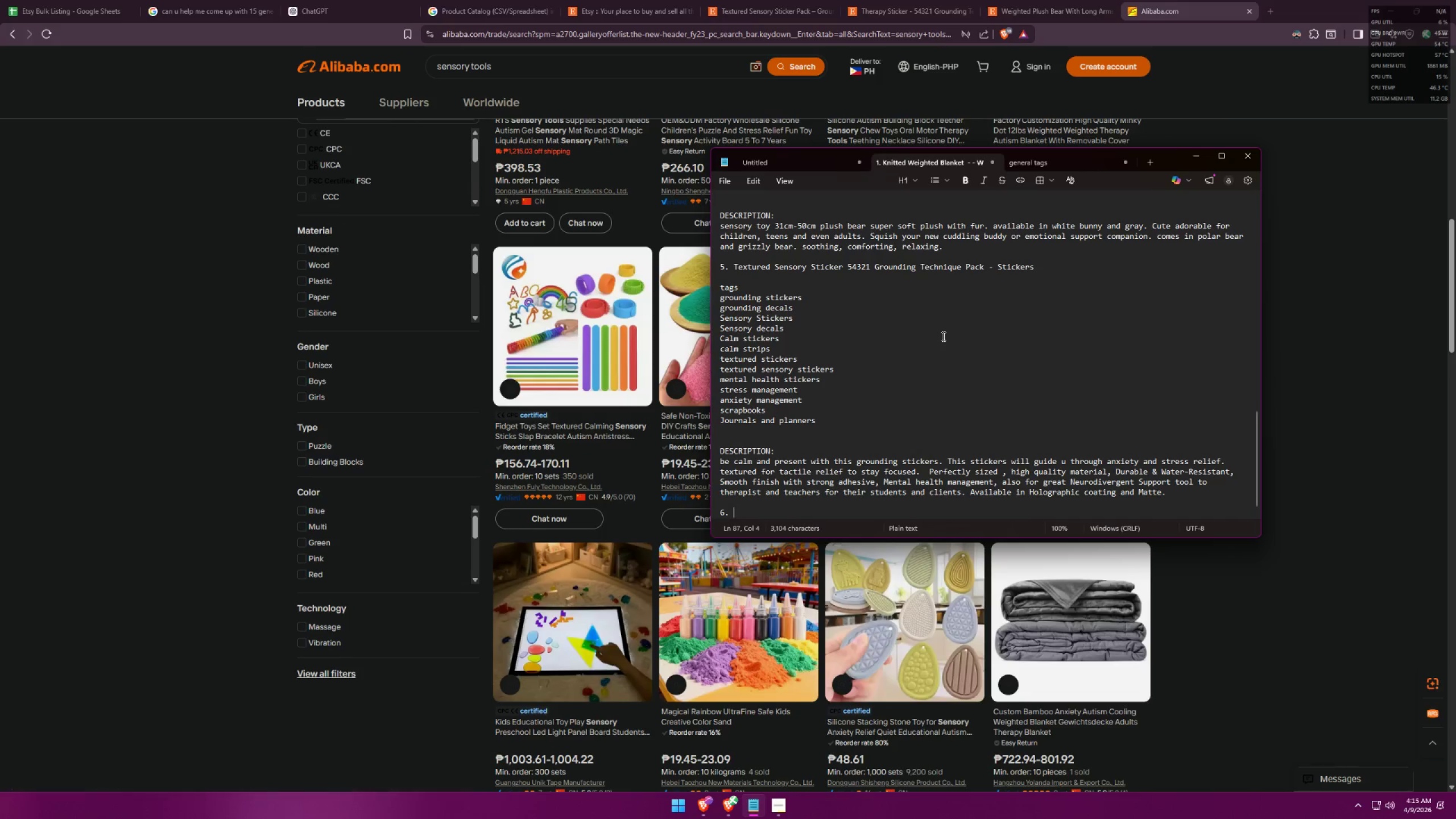 
key(Alt+AltLeft)
 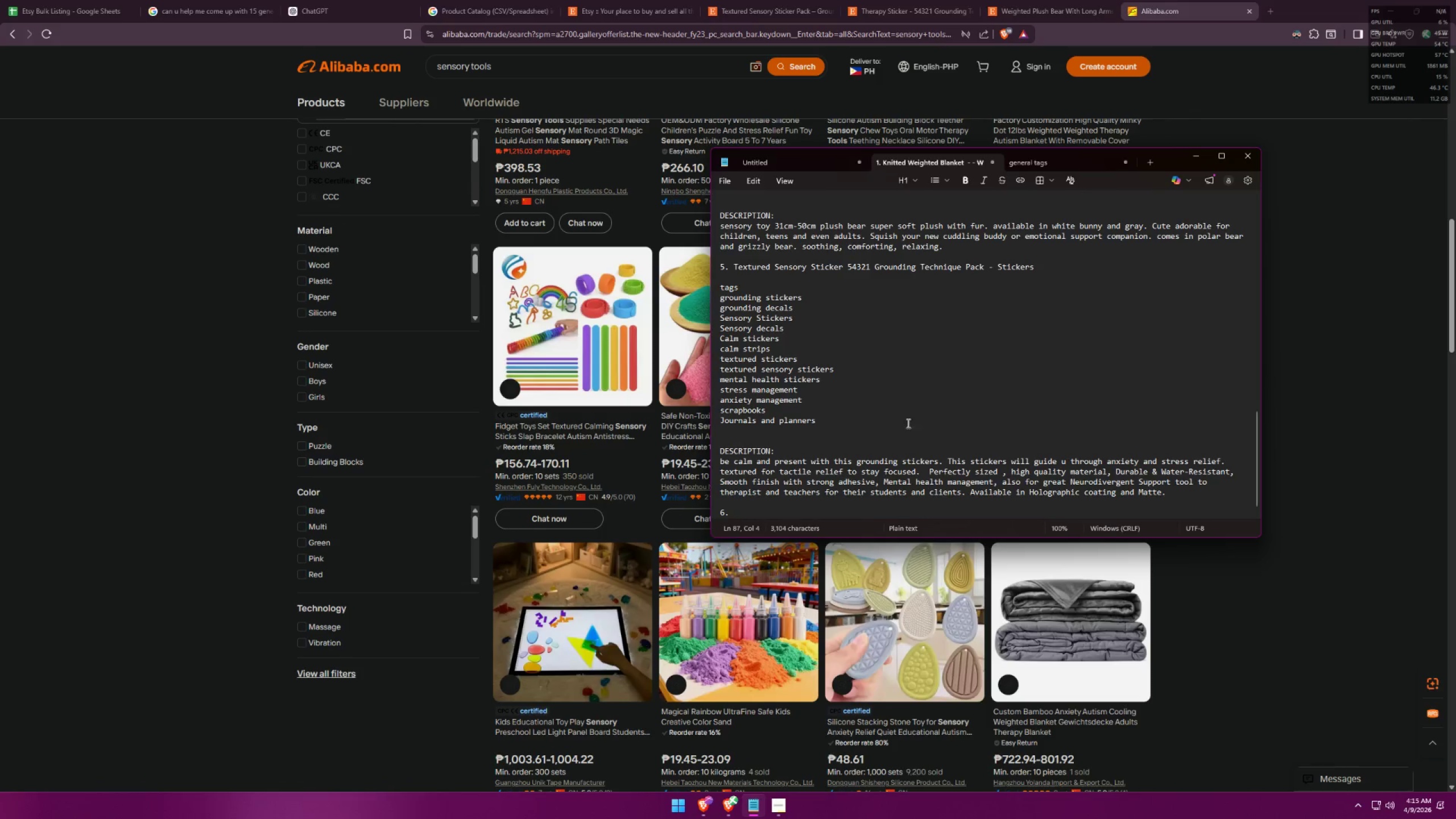 
key(Alt+Tab)